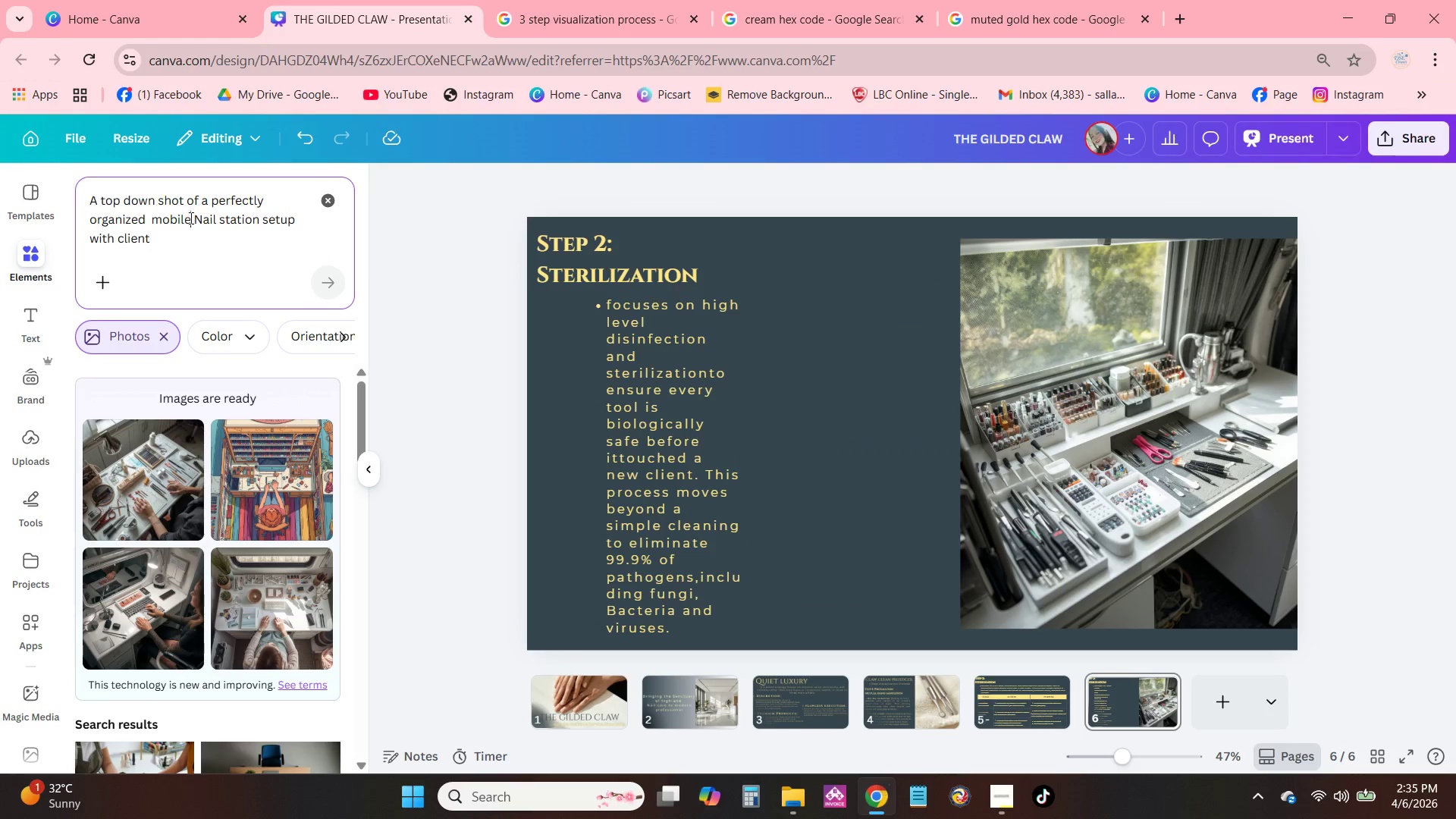 
left_click_drag(start_coordinate=[190, 218], to_coordinate=[153, 224])
 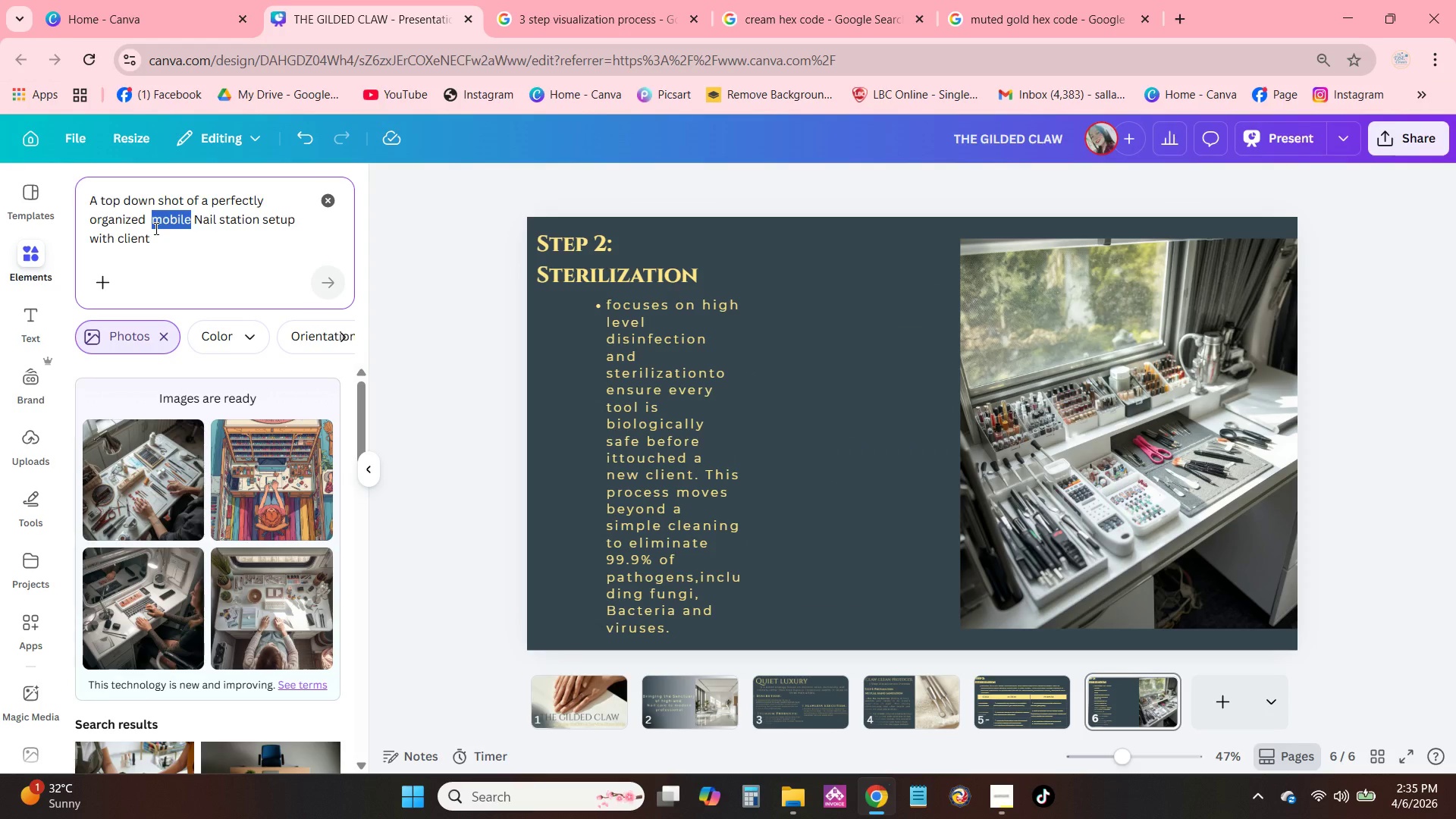 
key(Backspace)
 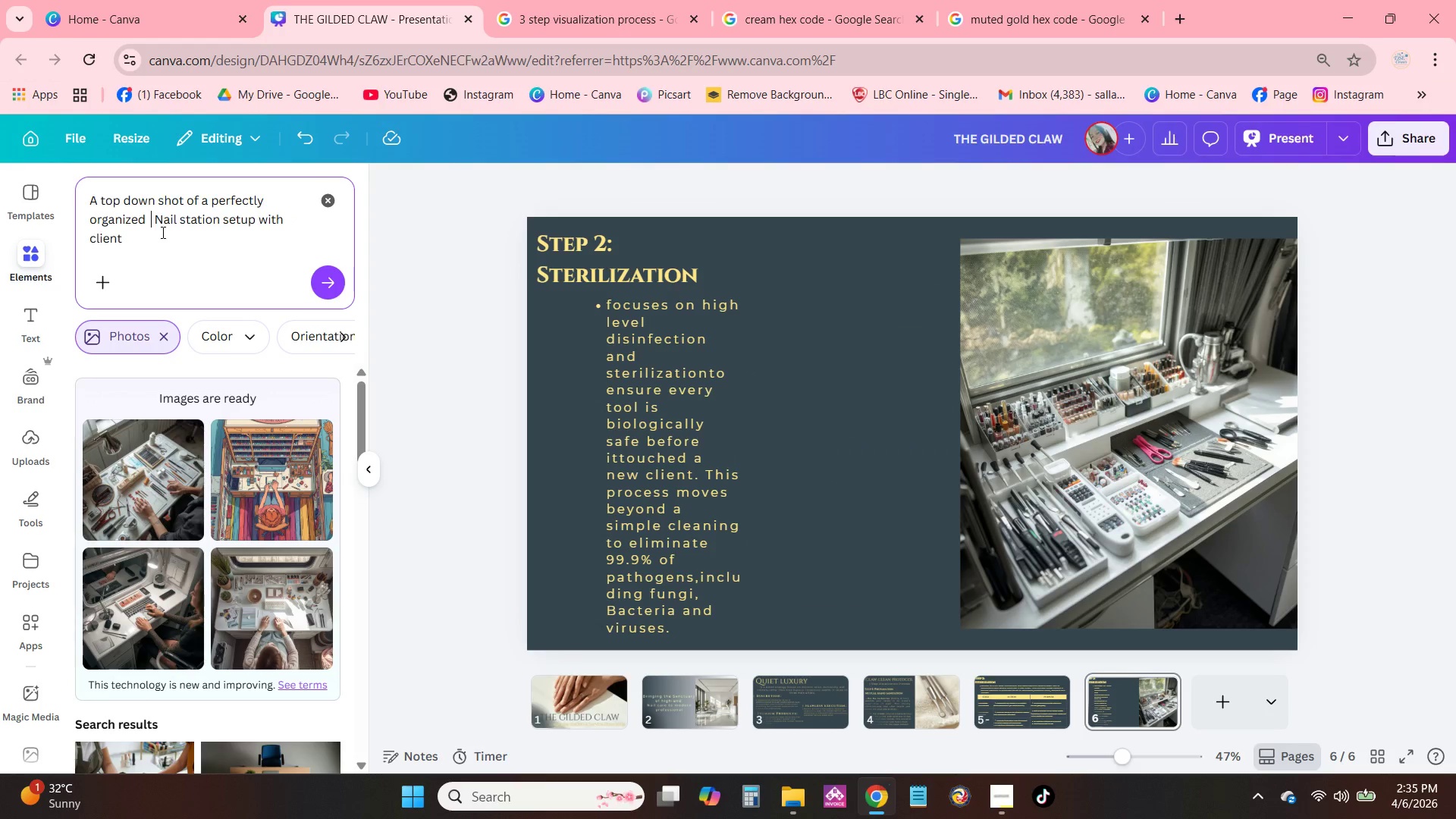 
key(Backspace)
 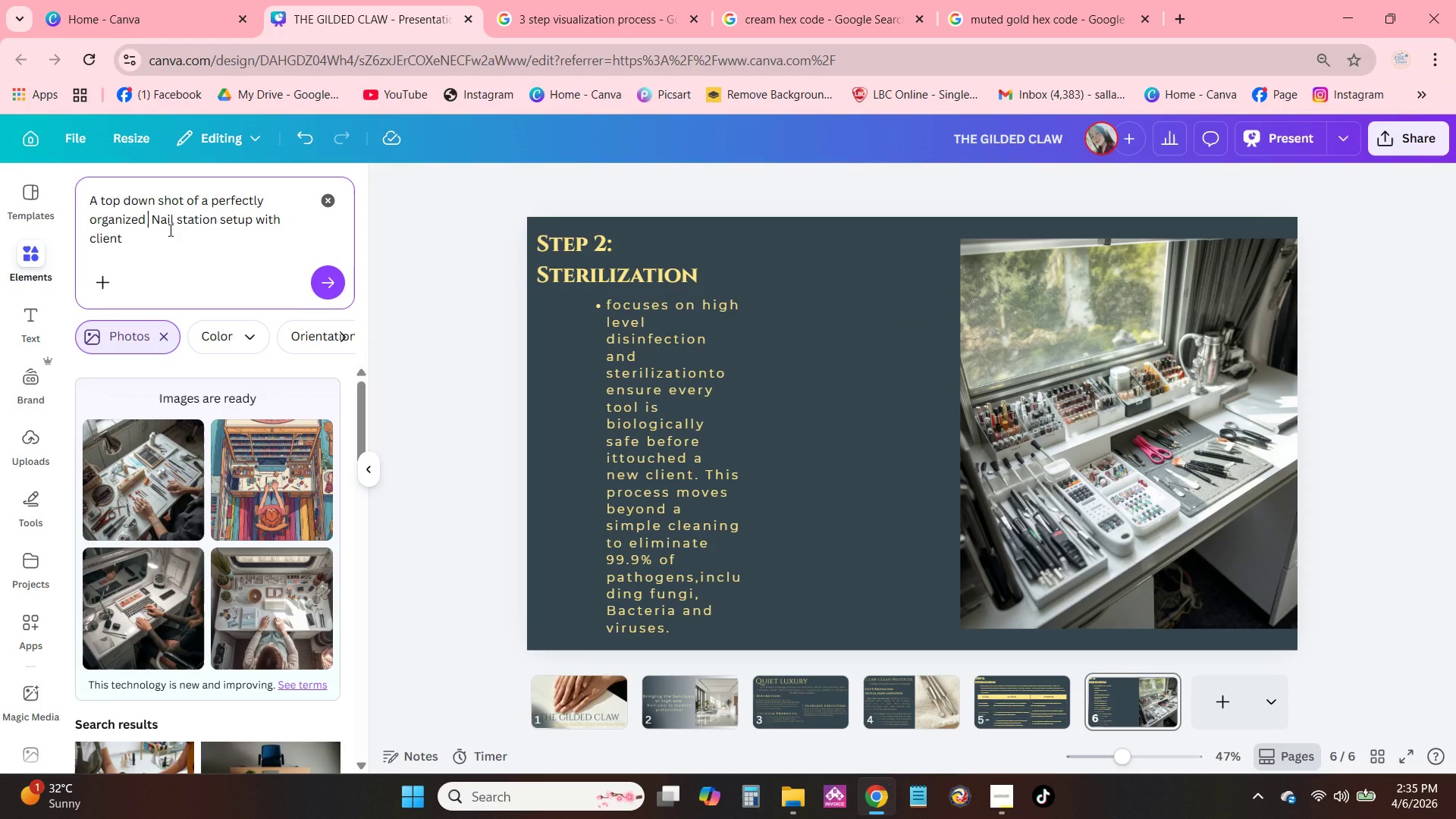 
key(Backspace)
 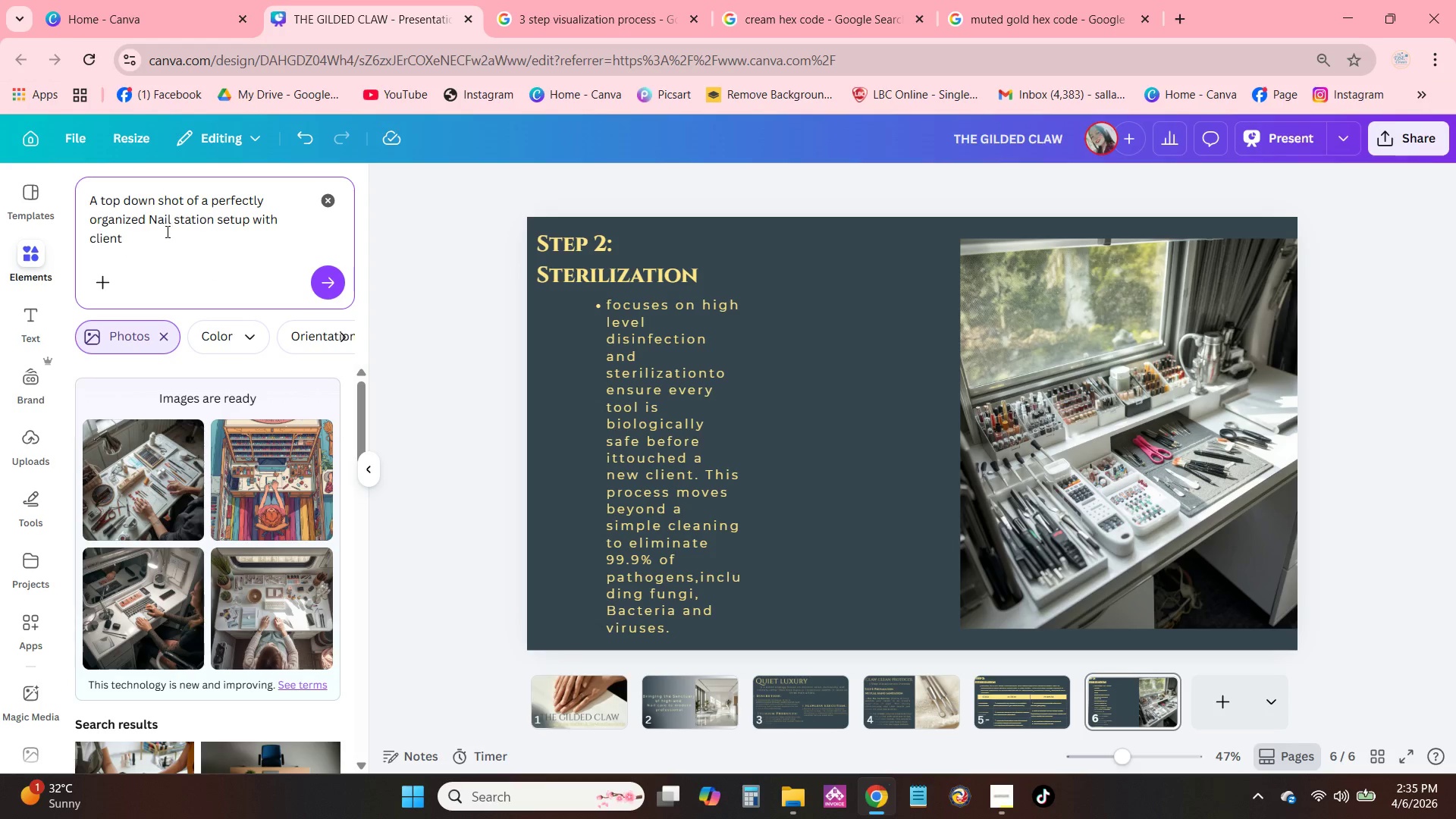 
left_click([171, 224])
 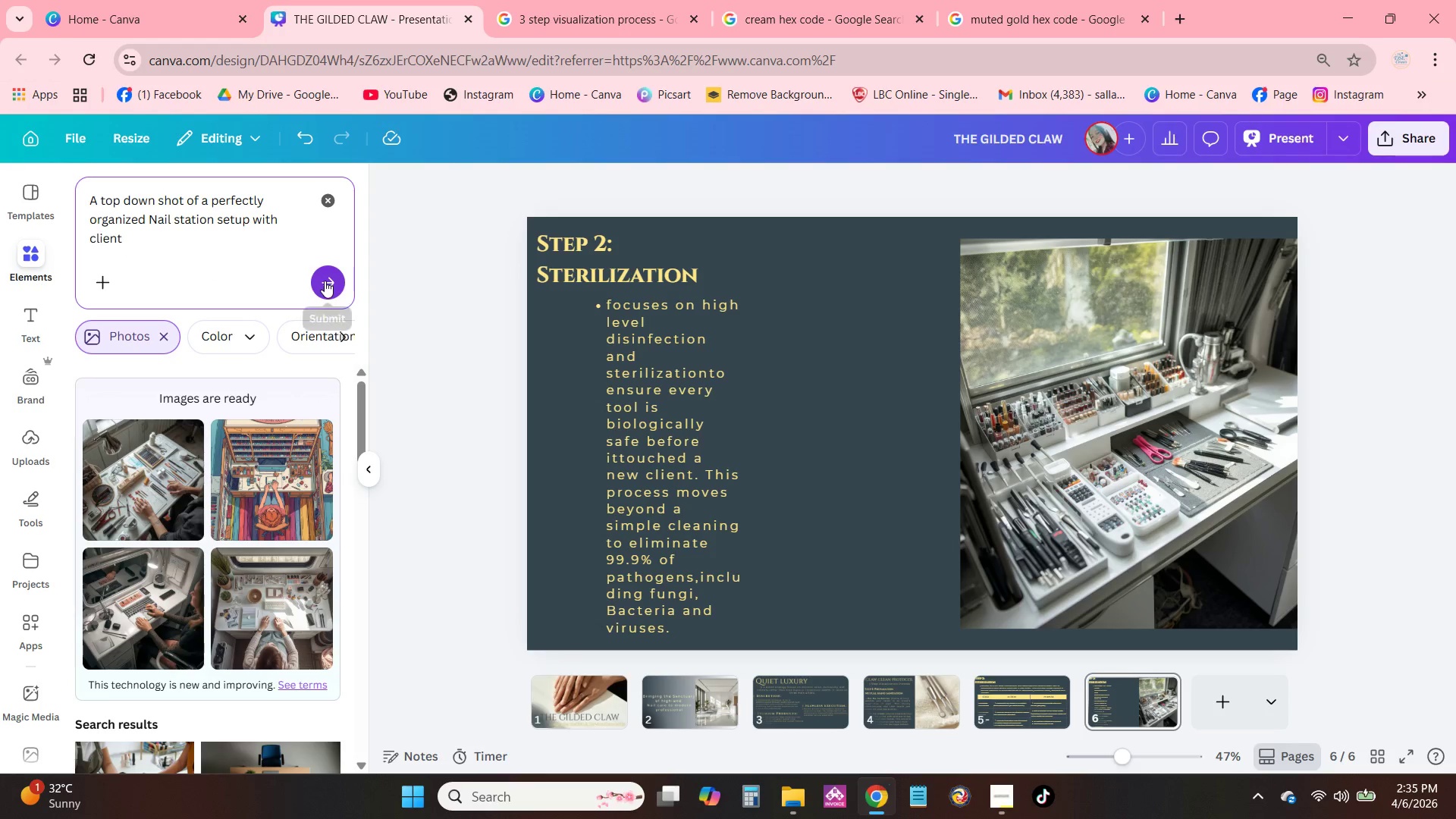 
left_click([325, 281])
 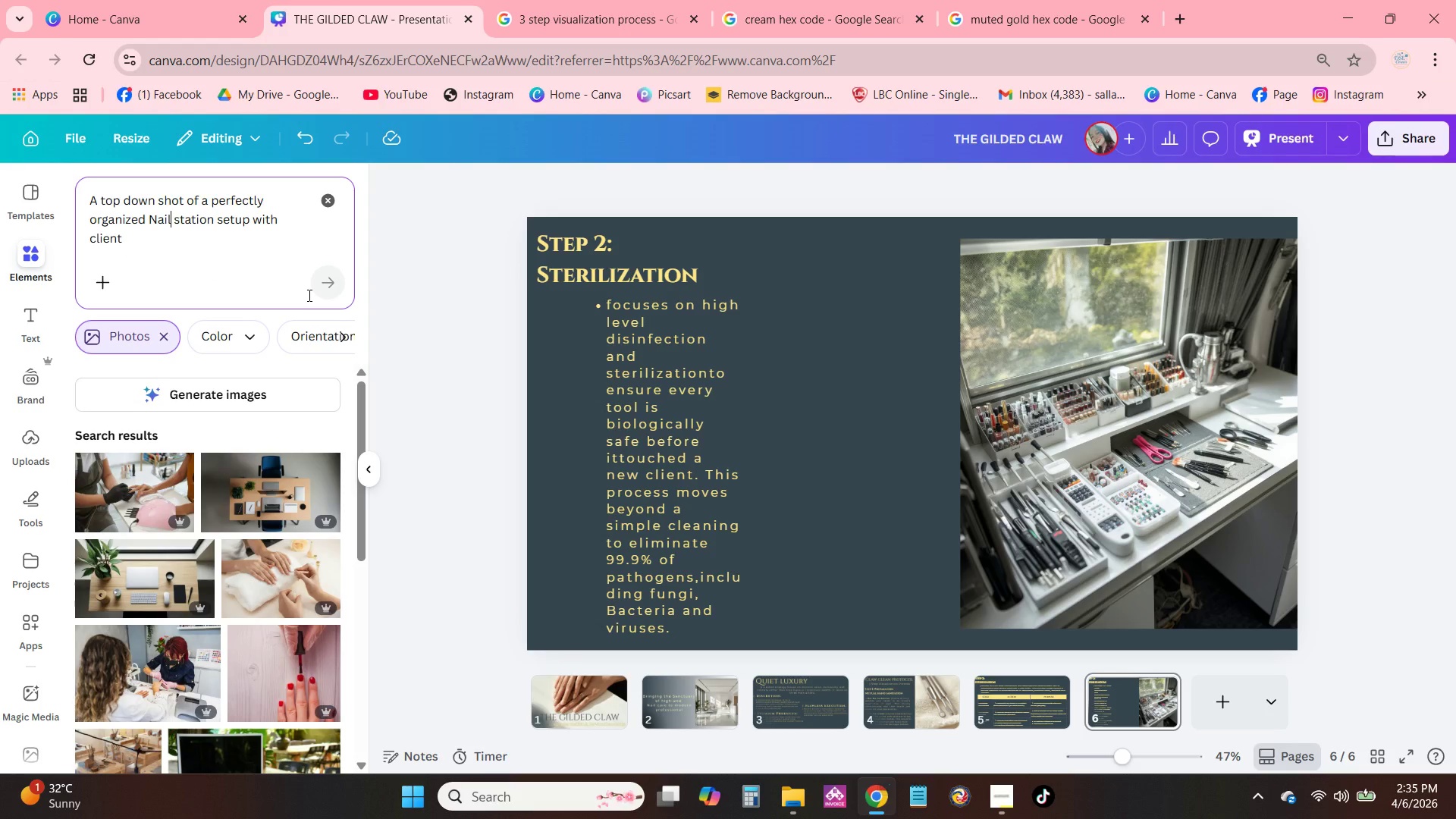 
wait(5.11)
 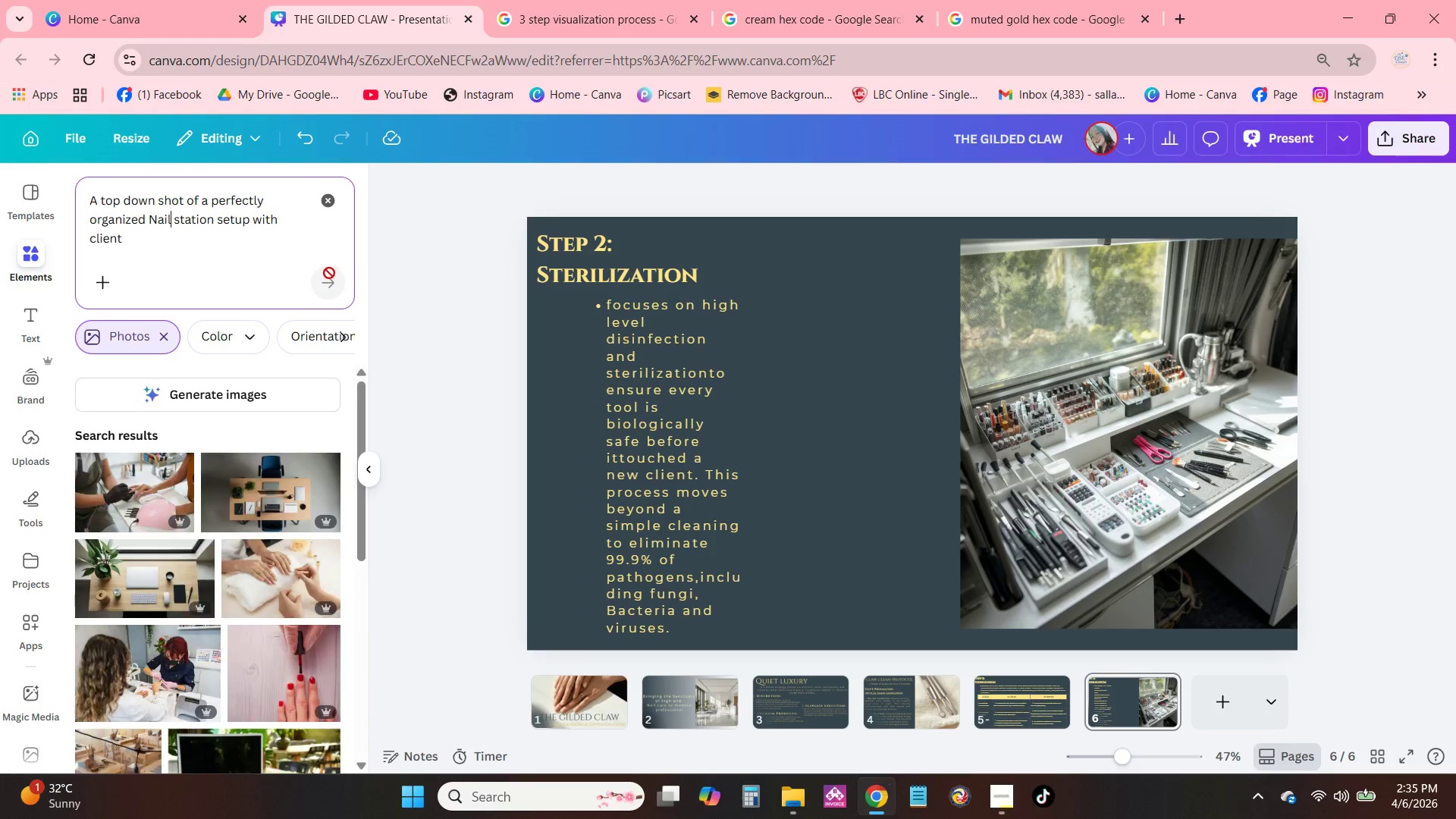 
left_click([228, 384])
 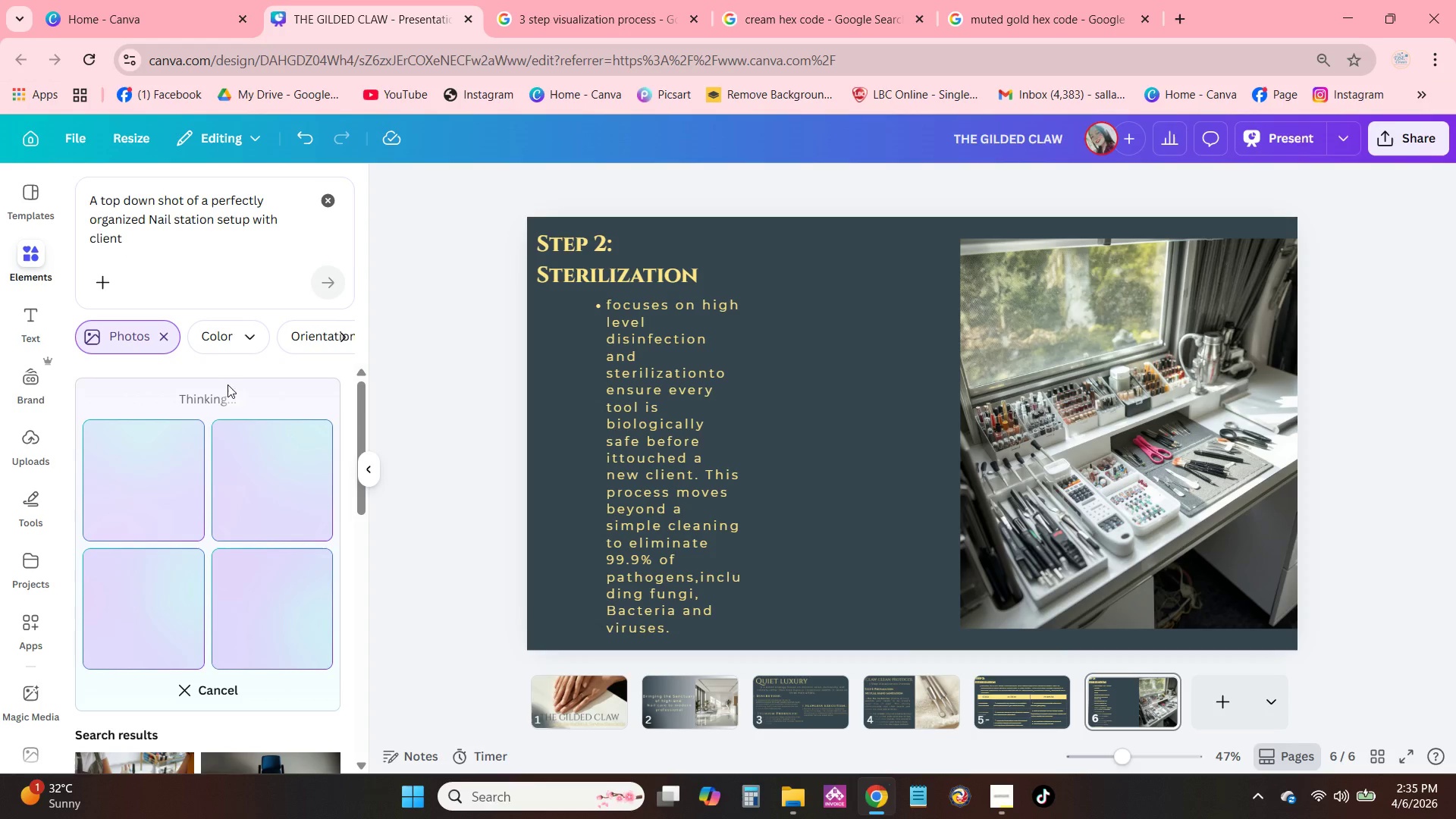 
left_click([1006, 795])
 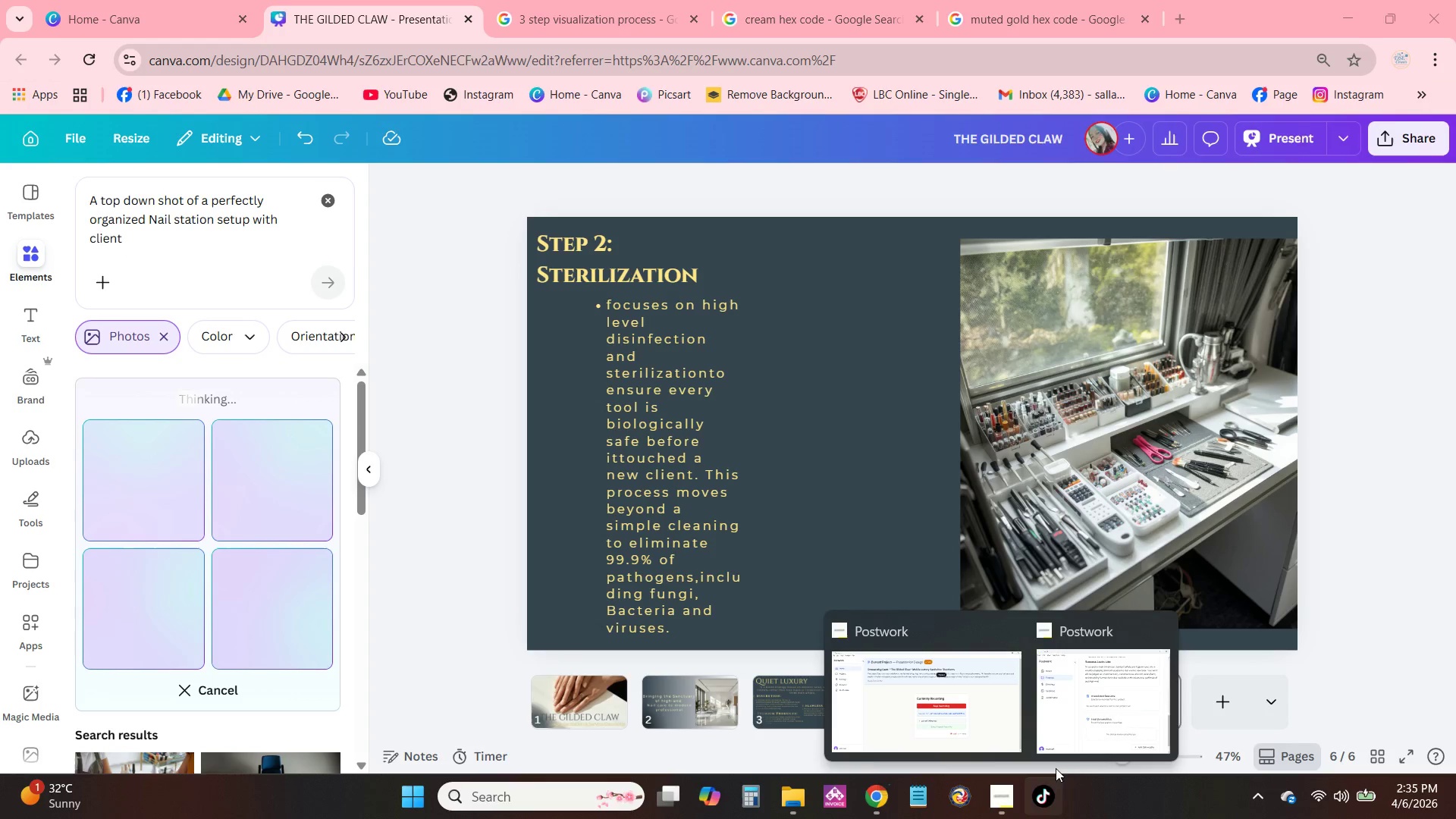 
left_click([1088, 739])